 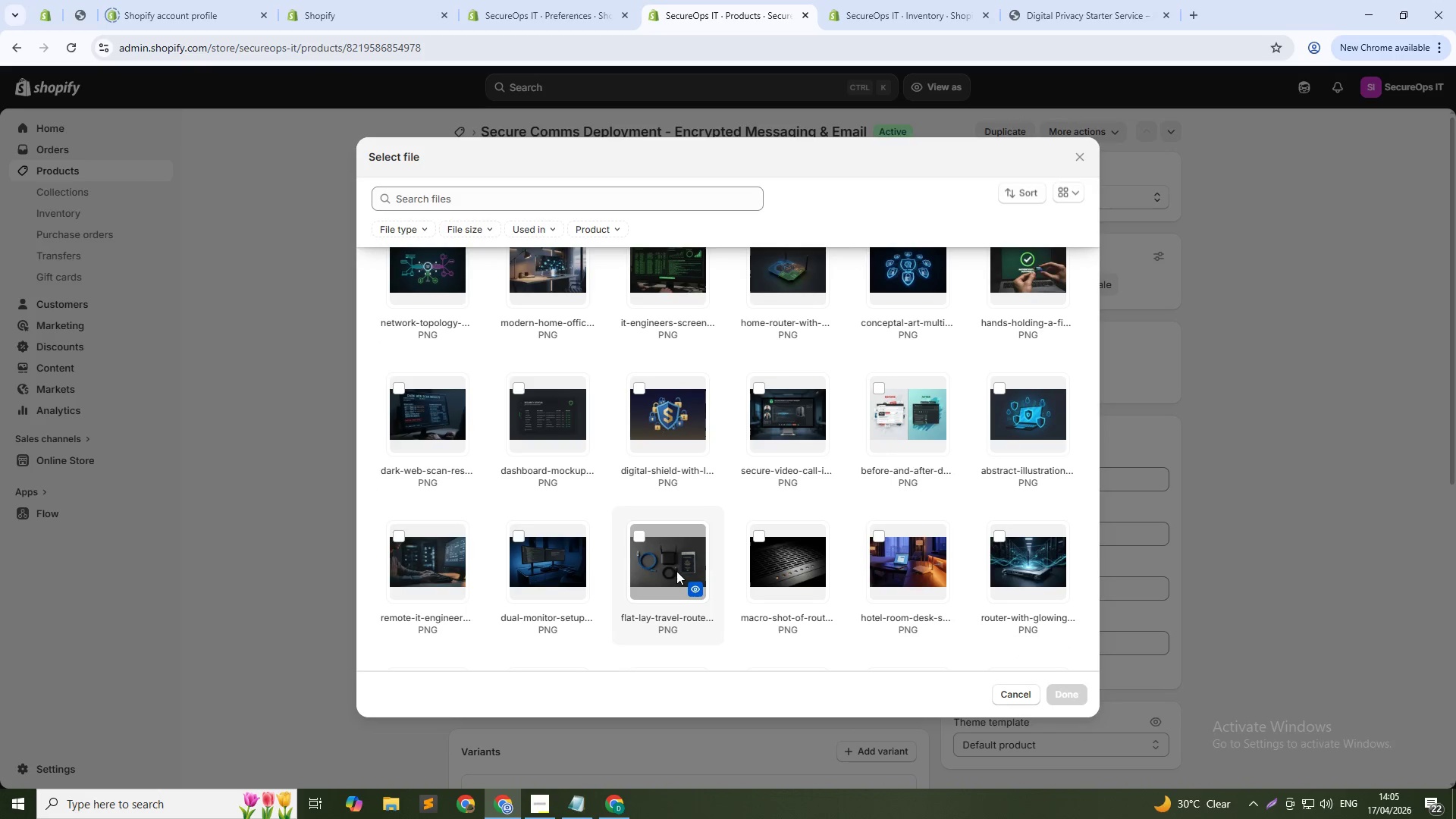 
scroll: coordinate [676, 571], scroll_direction: down, amount: 3.0
 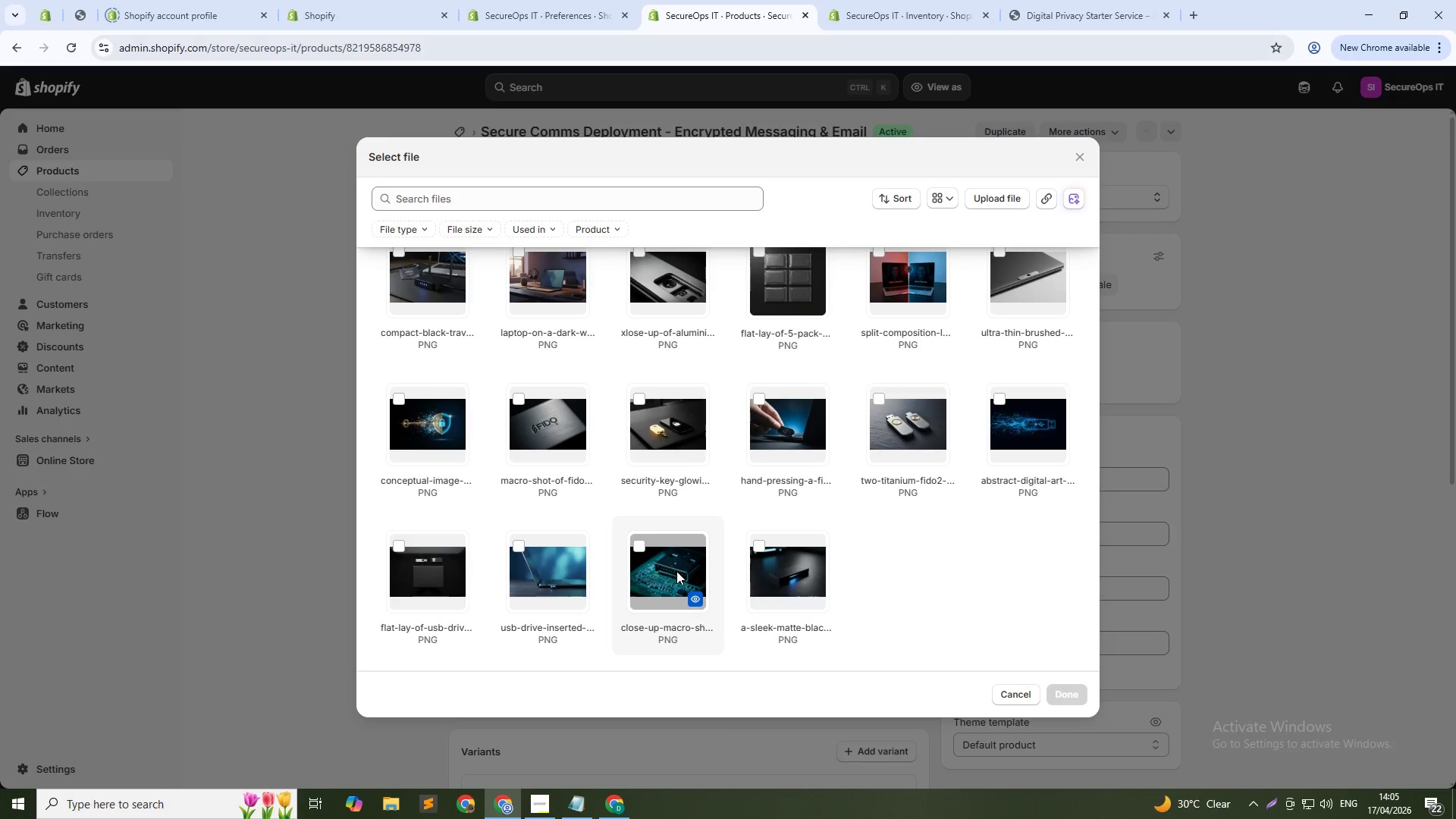 
scroll: coordinate [726, 578], scroll_direction: up, amount: 8.0
 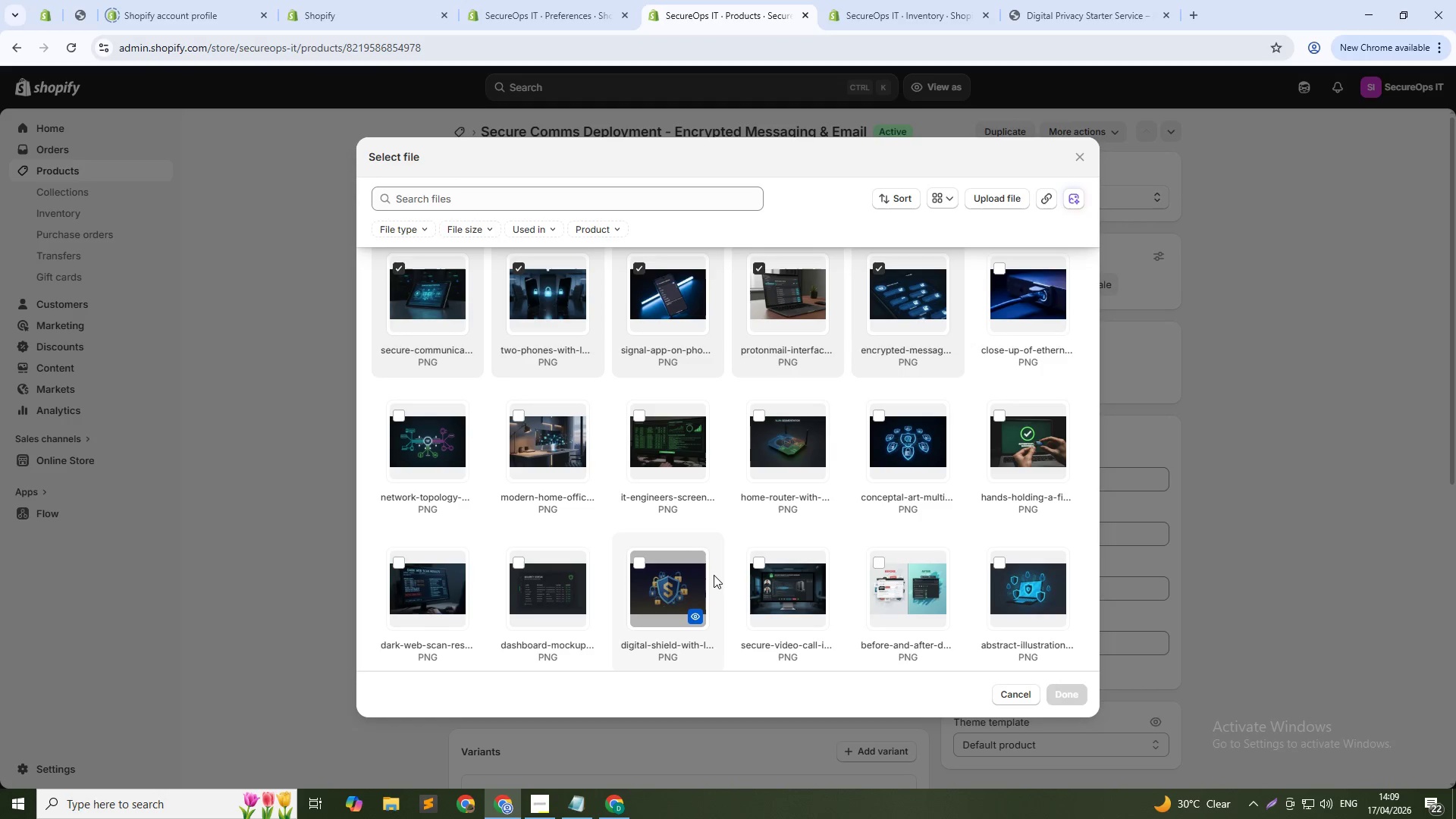 
wait(210.58)
 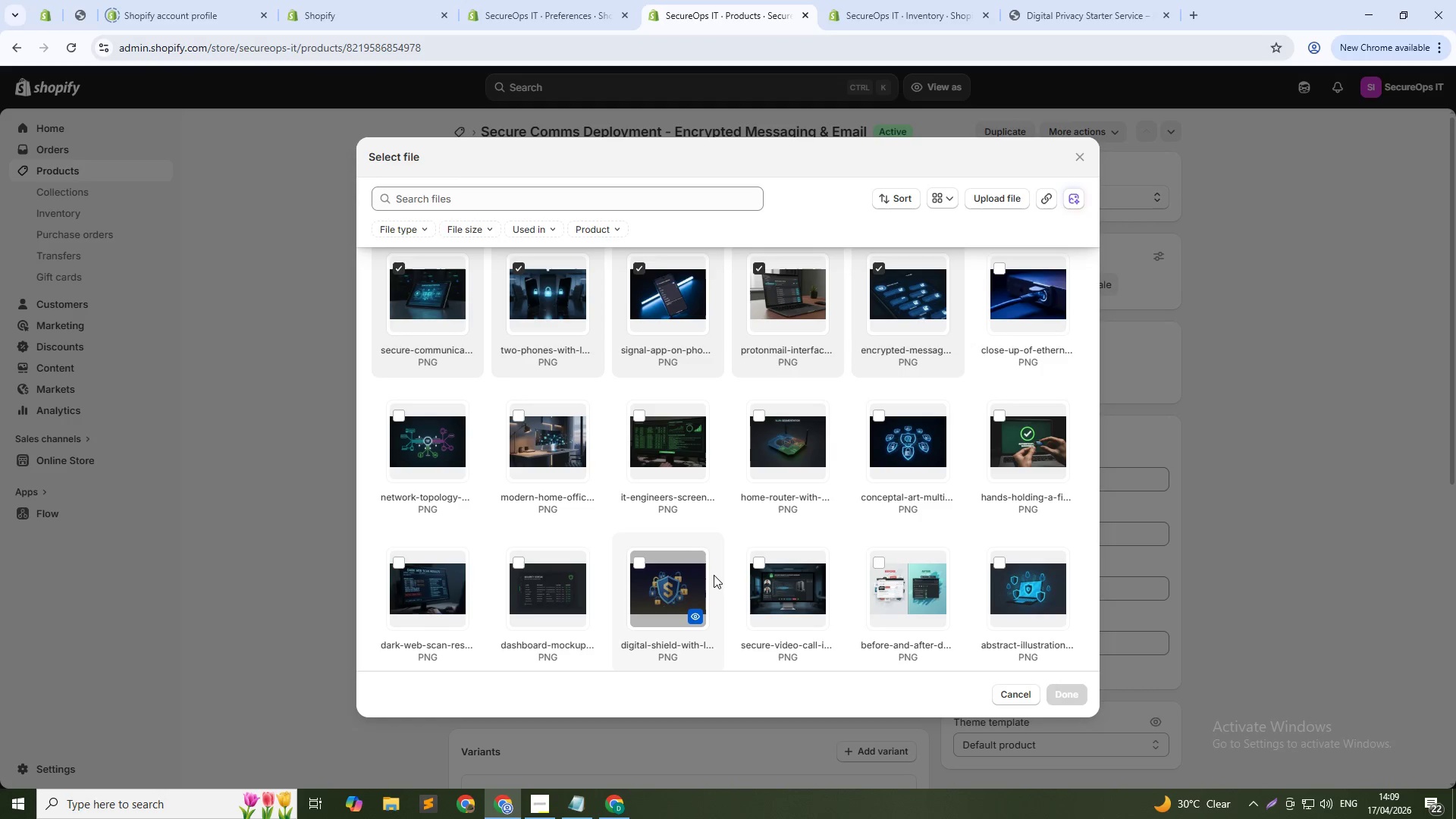 
left_click([1016, 685])
 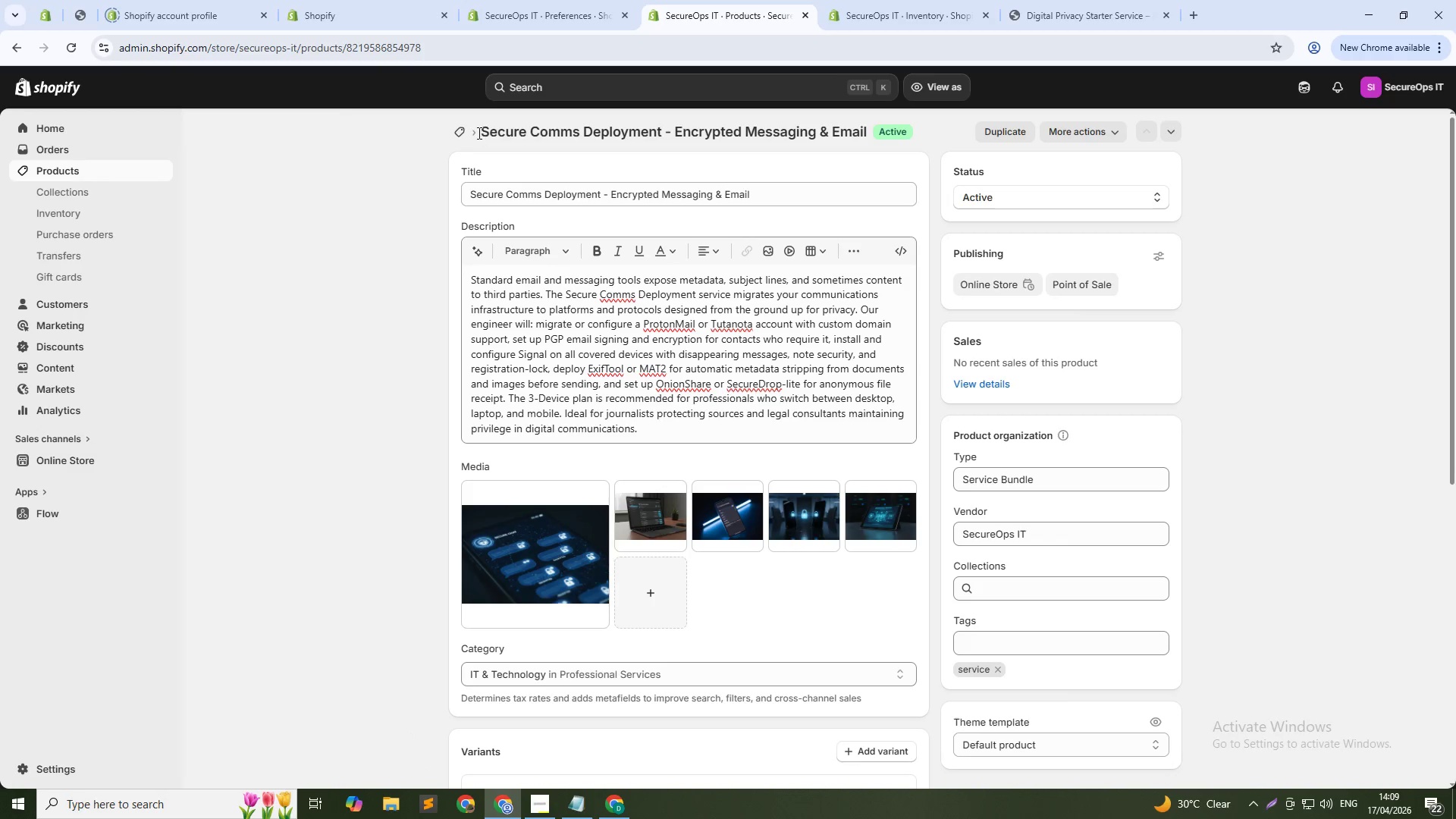 
left_click([460, 131])
 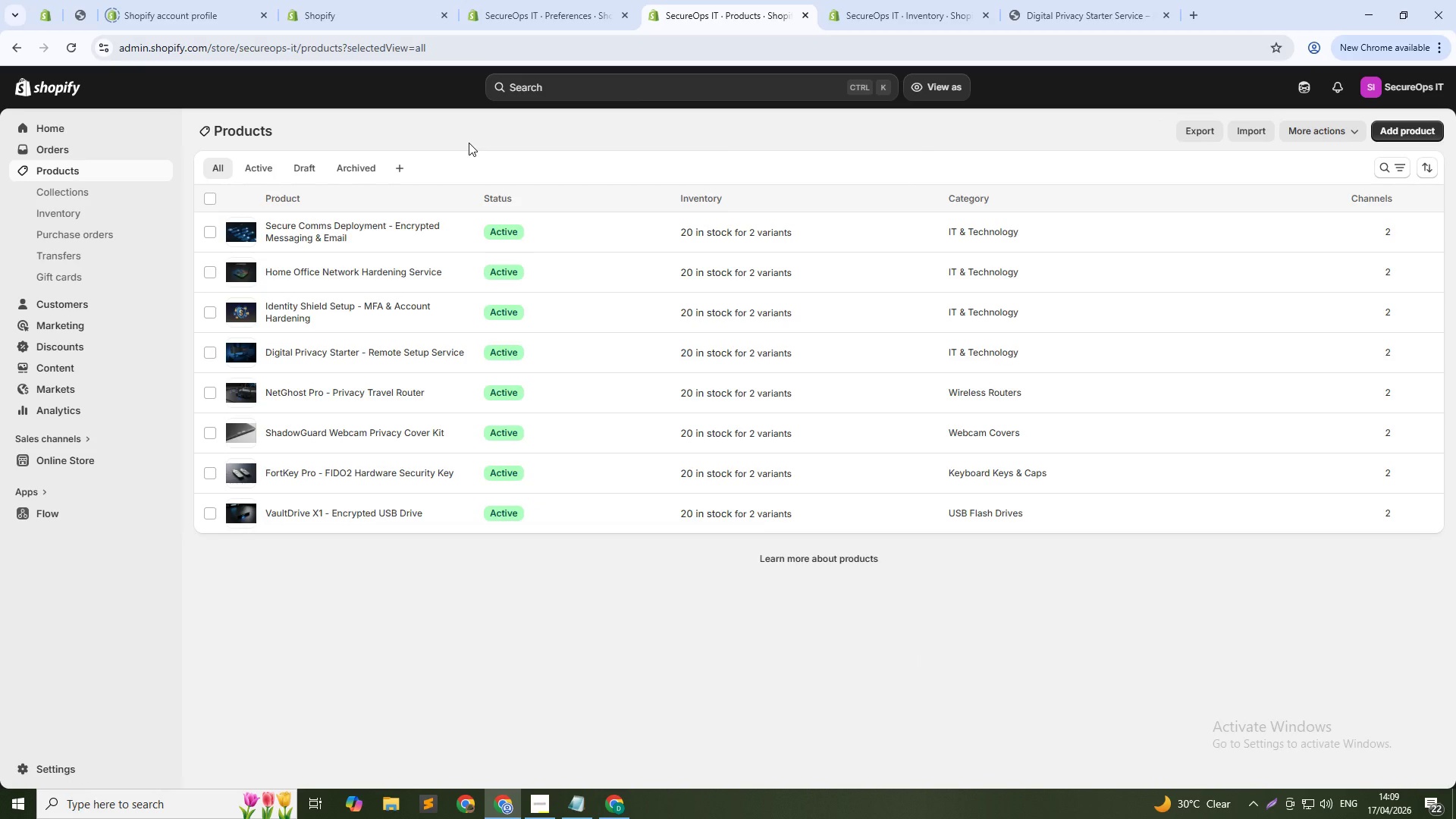 
wait(25.28)
 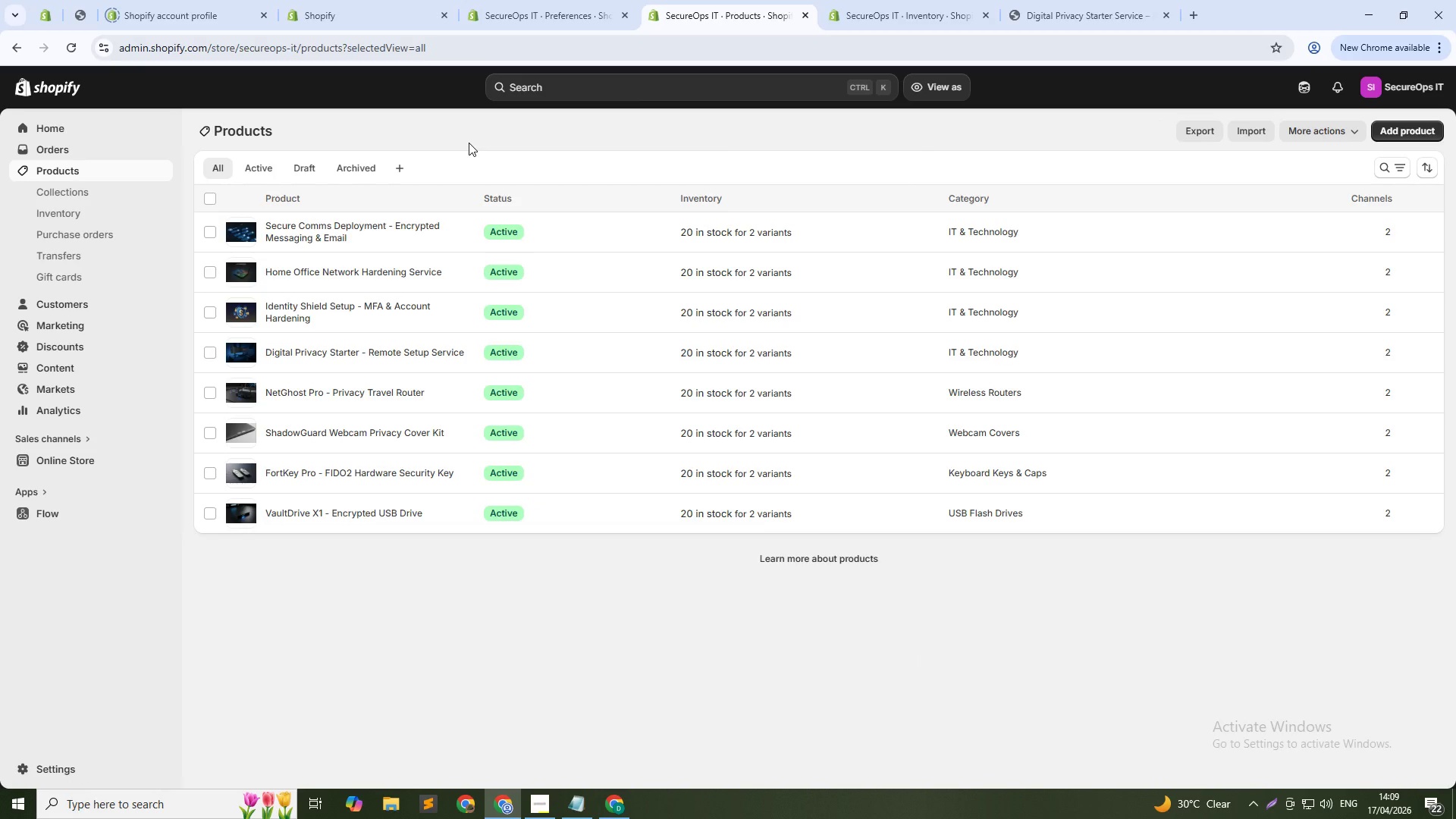 
left_click([1393, 127])
 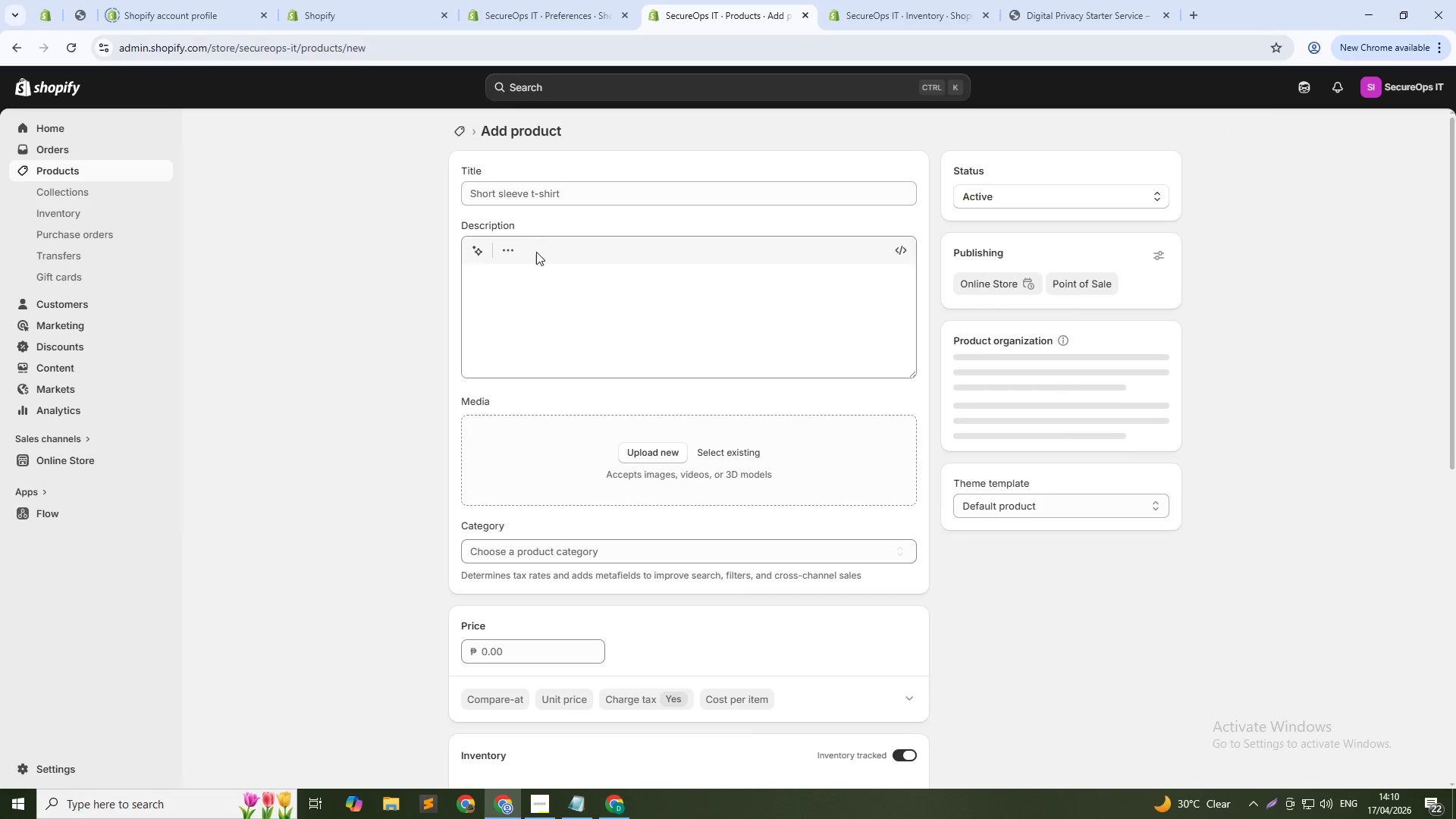 
left_click([562, 190])
 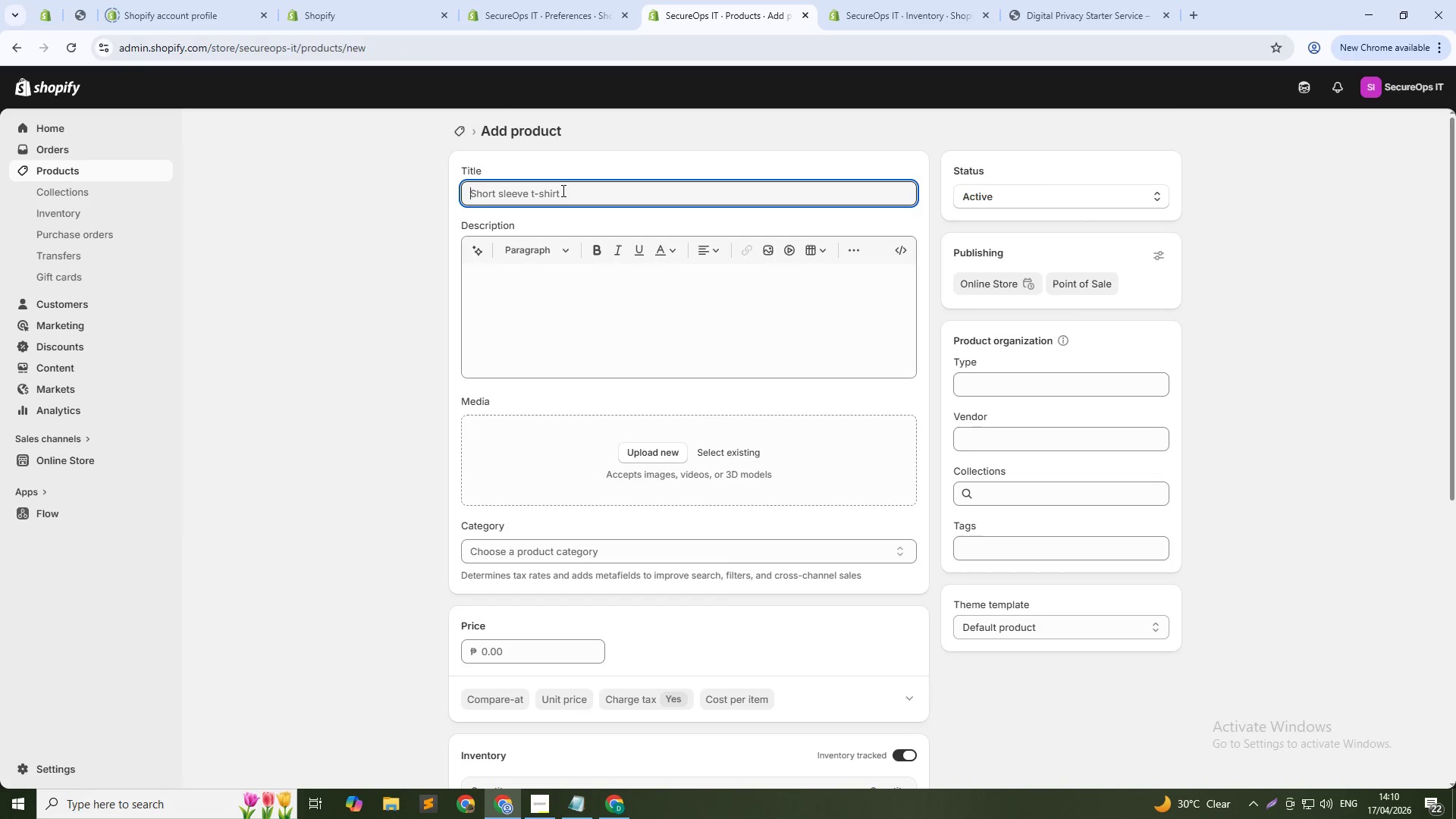 
type(Cloud Migratoin Security Audit)
 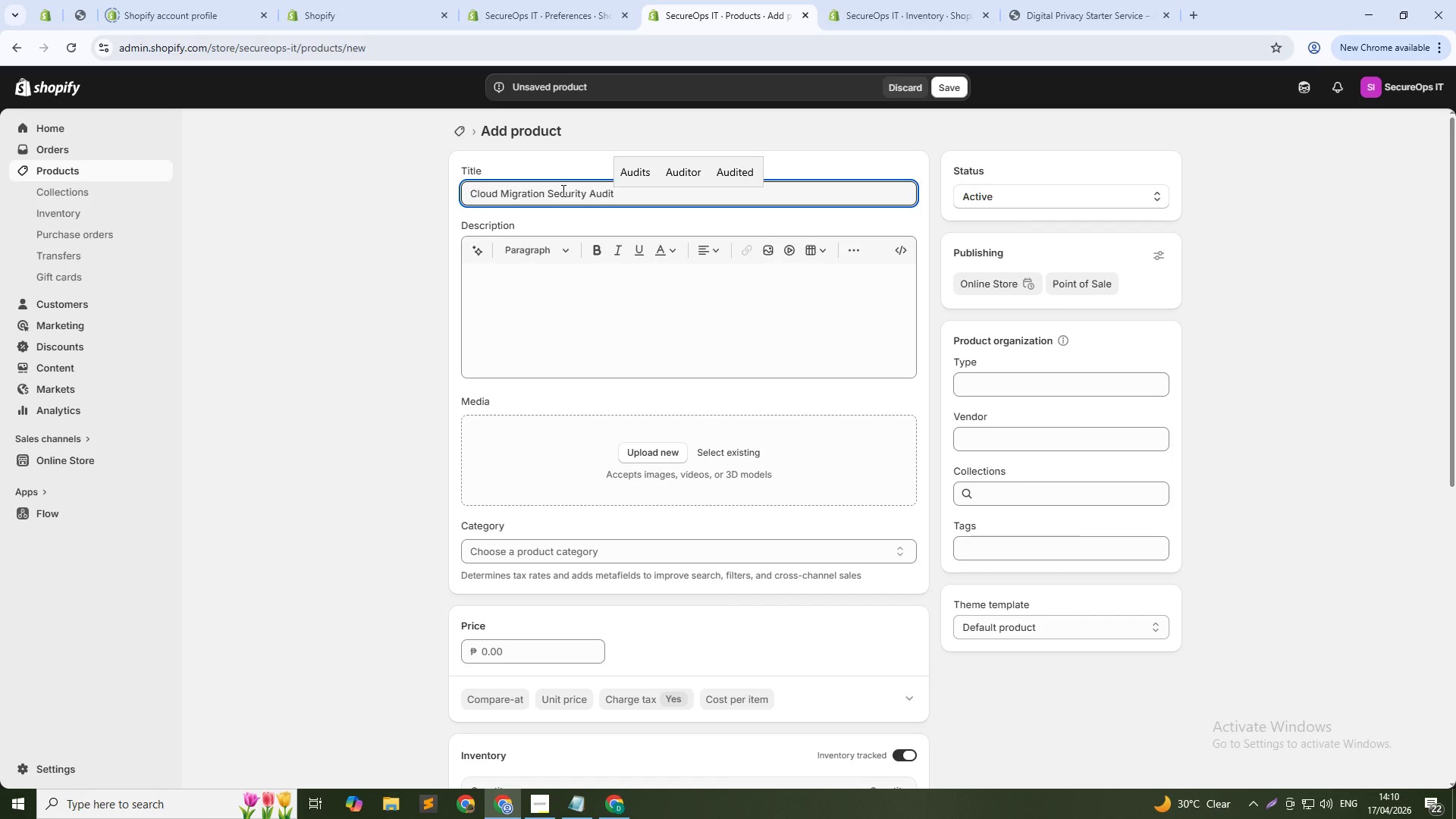 
wait(33.27)
 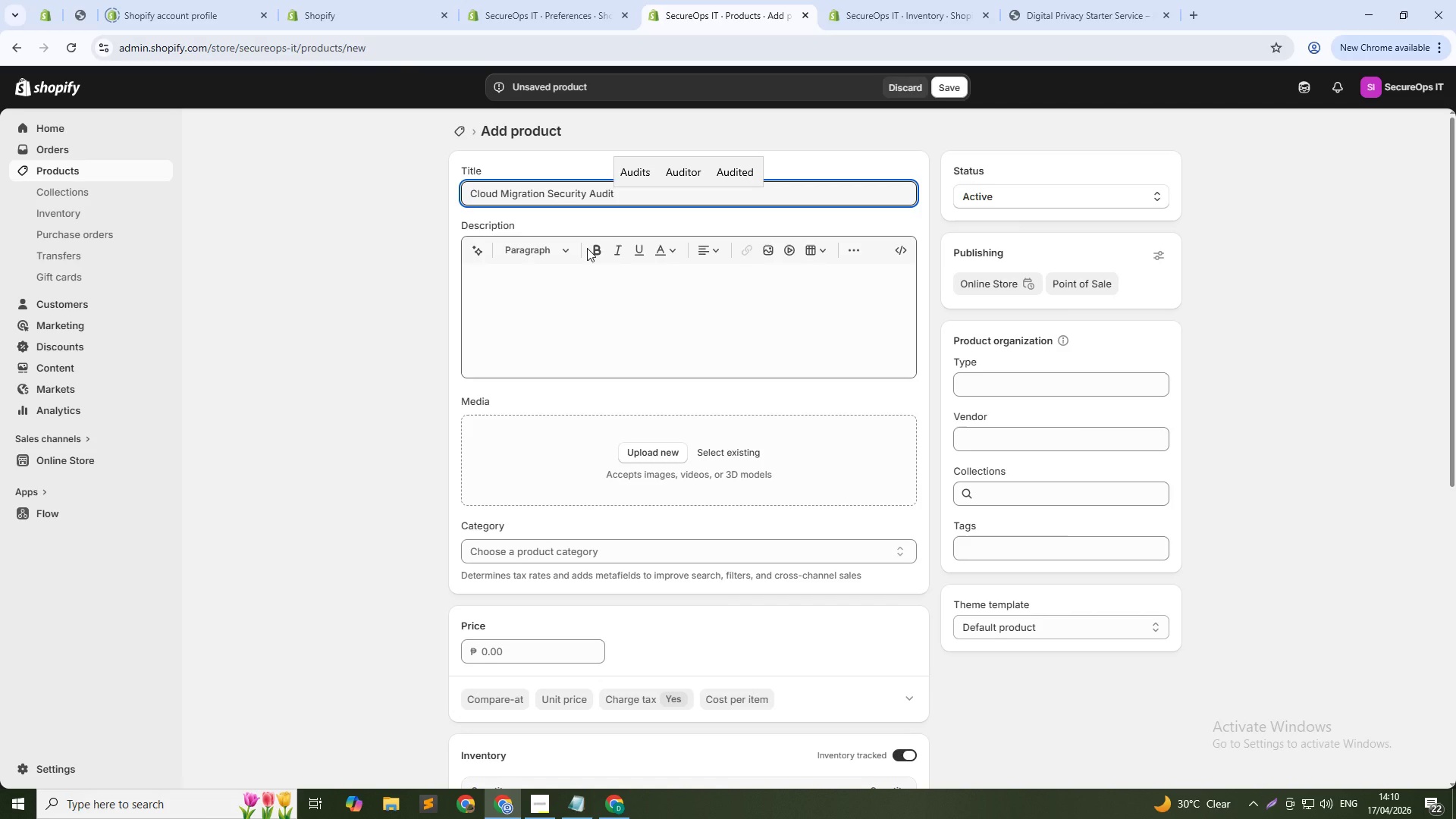 
left_click_drag(start_coordinate=[1084, 368], to_coordinate=[1084, 374])
 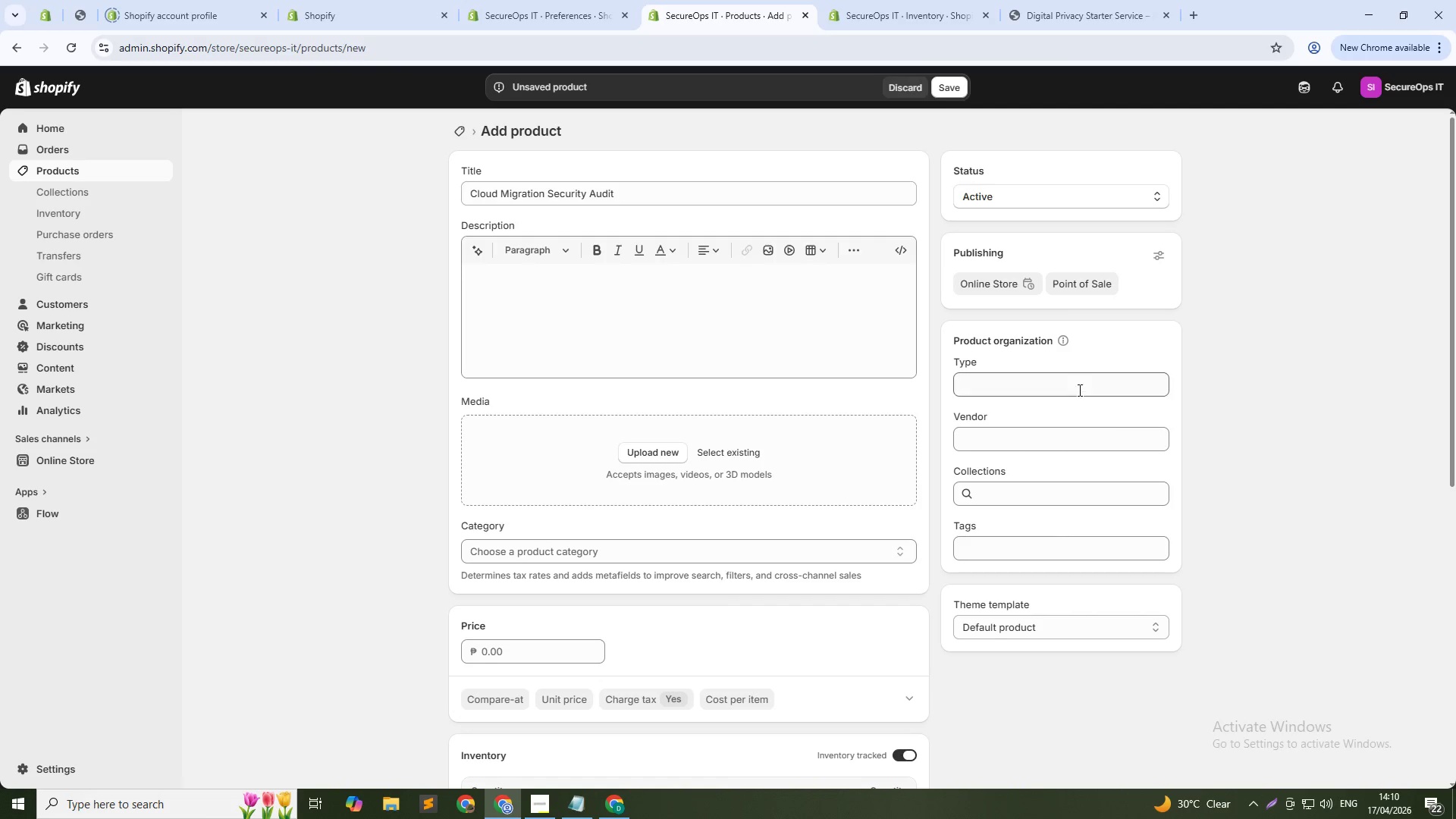 
left_click([1078, 390])
 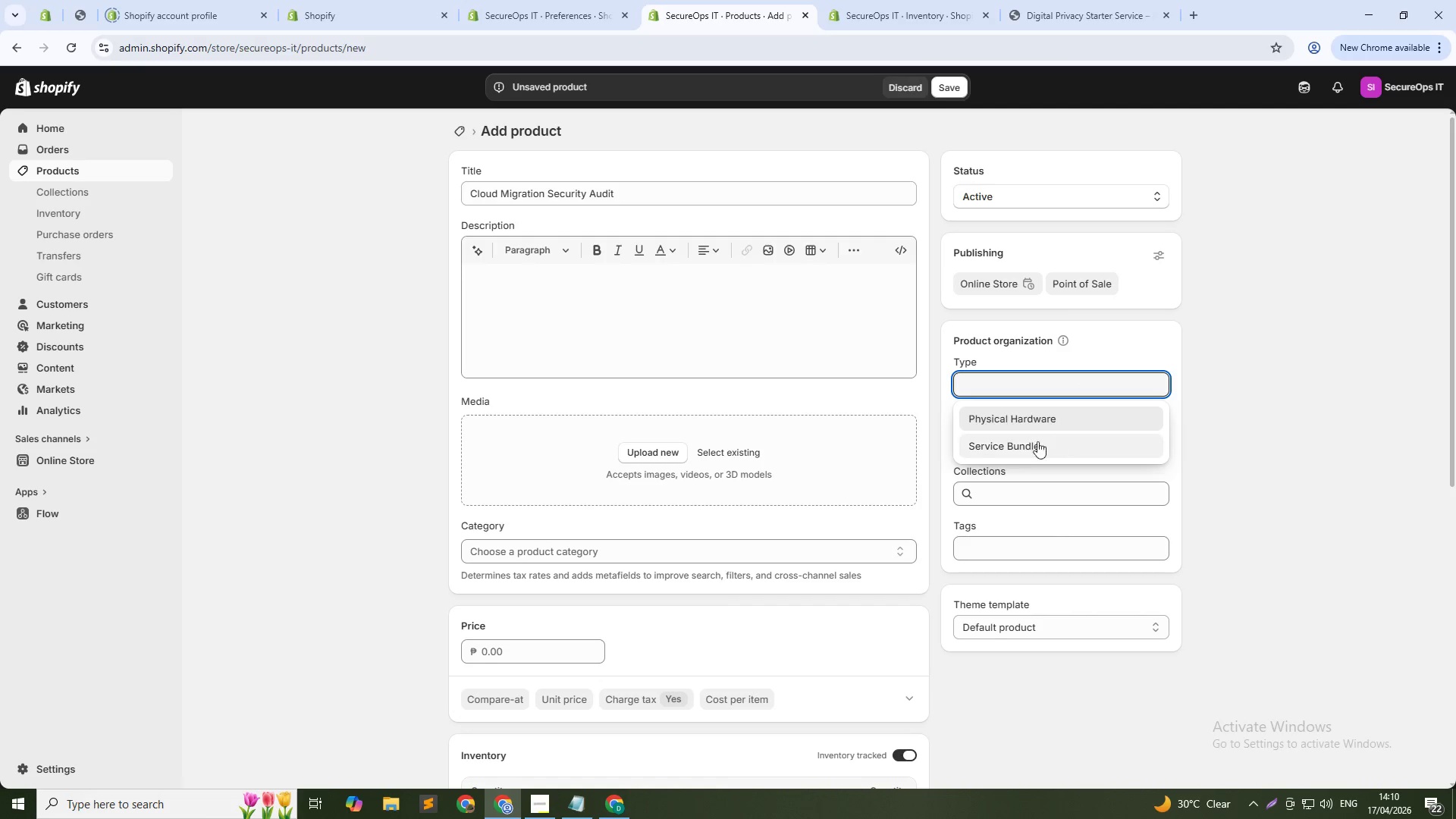 
left_click([1028, 445])
 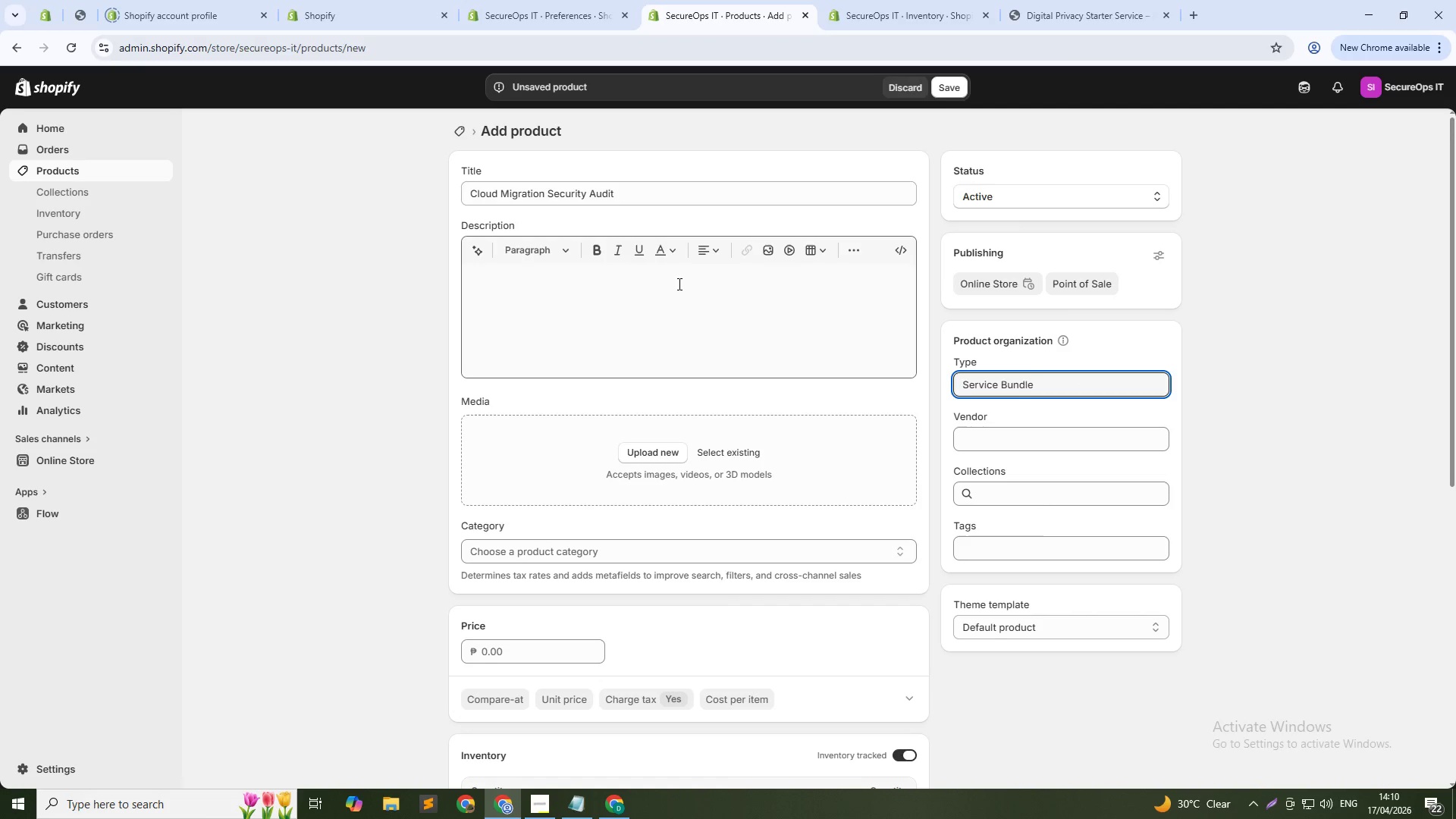 
key(Alt+AltLeft)
 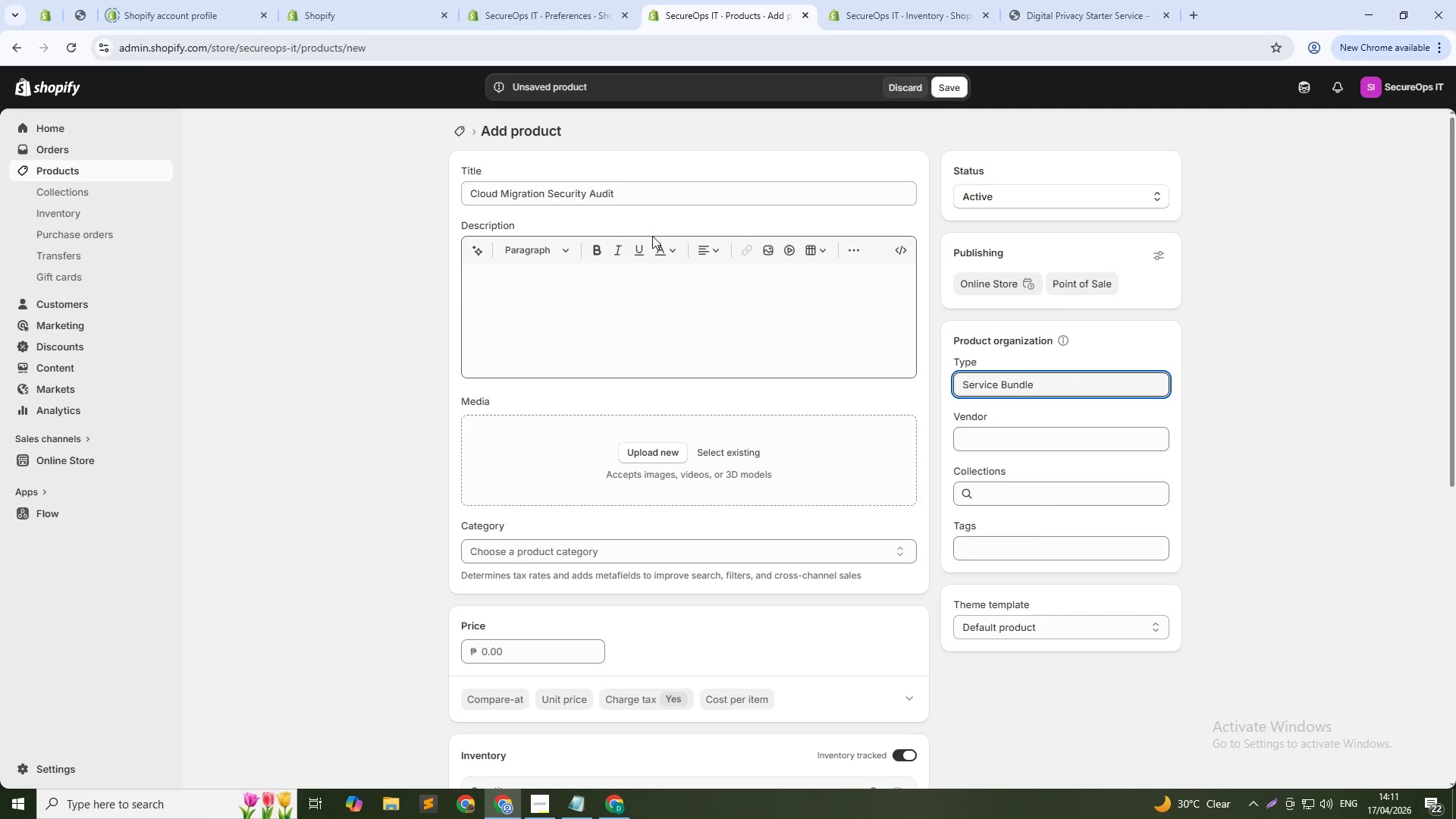 
key(Alt+Tab)